 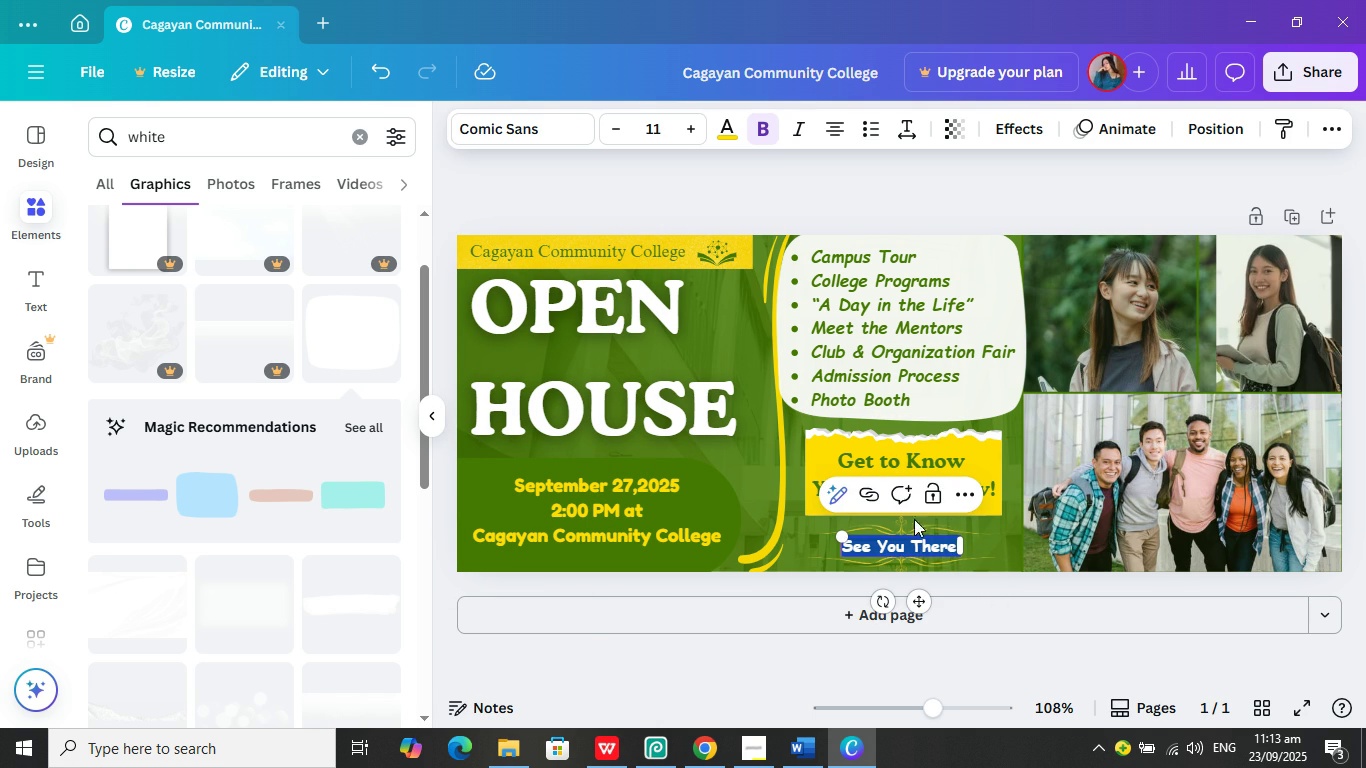 
left_click([717, 120])
 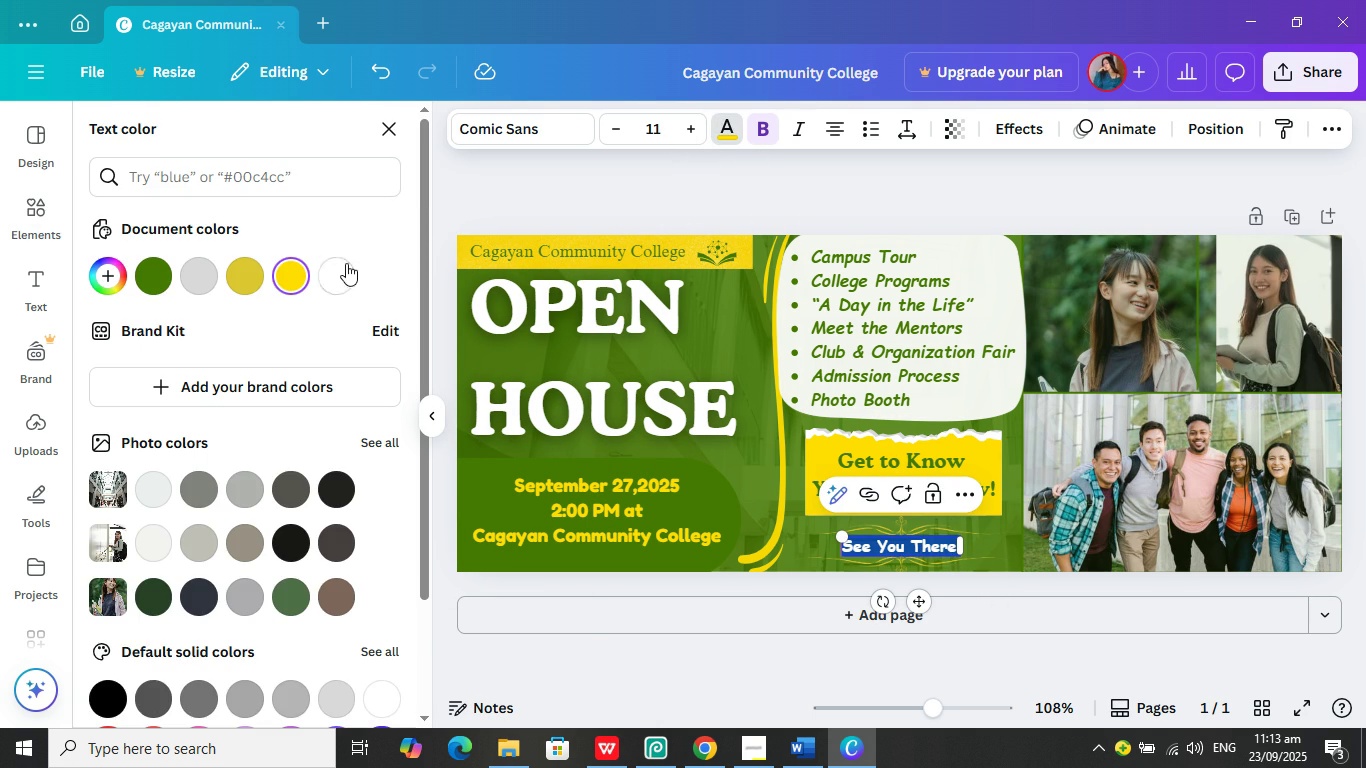 
left_click([345, 264])
 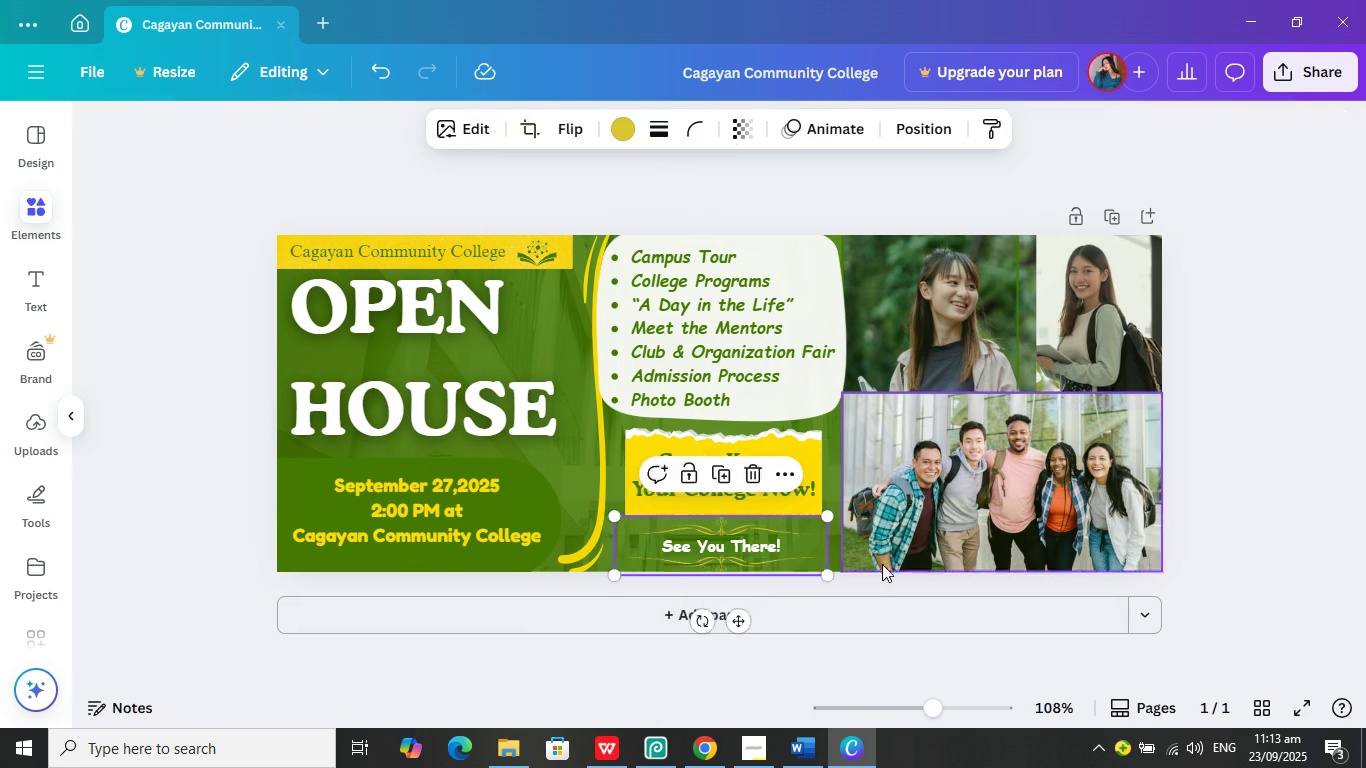 
left_click([882, 564])
 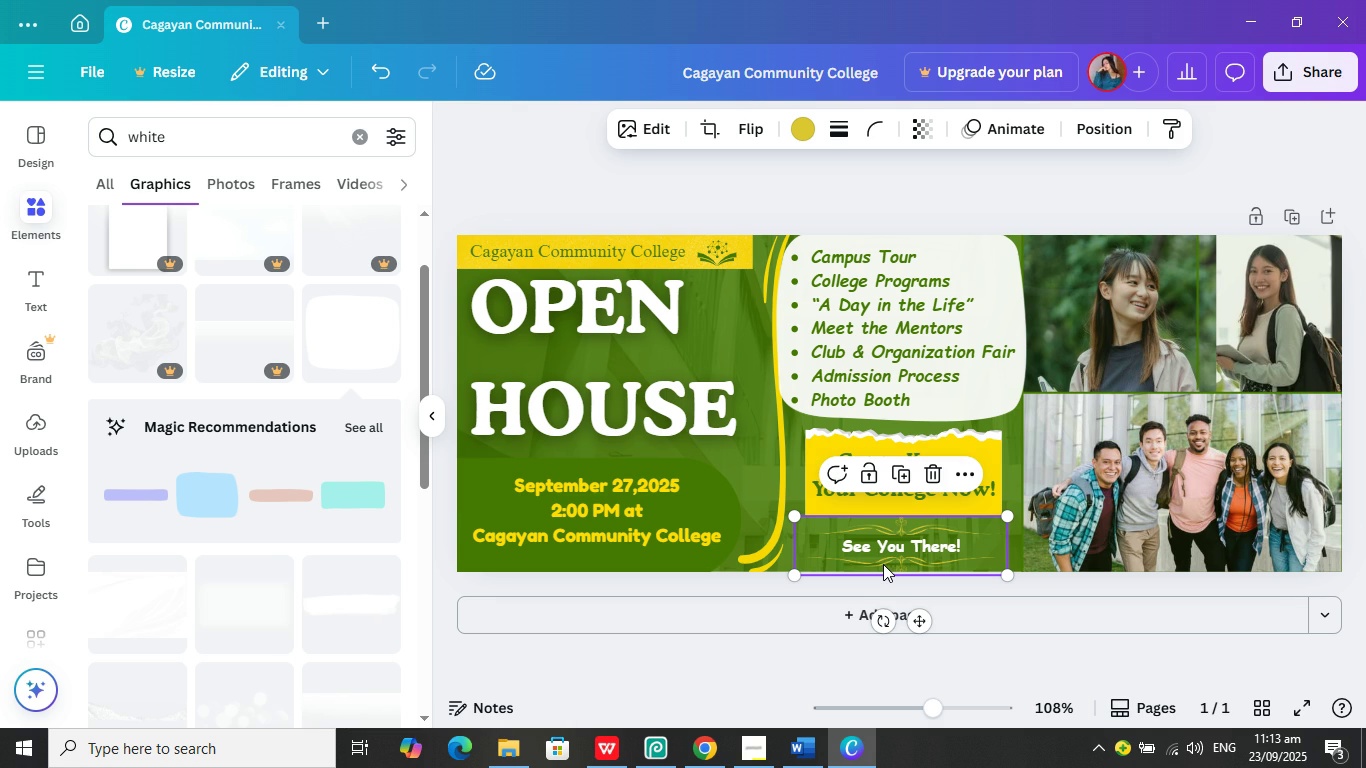 
left_click([884, 564])
 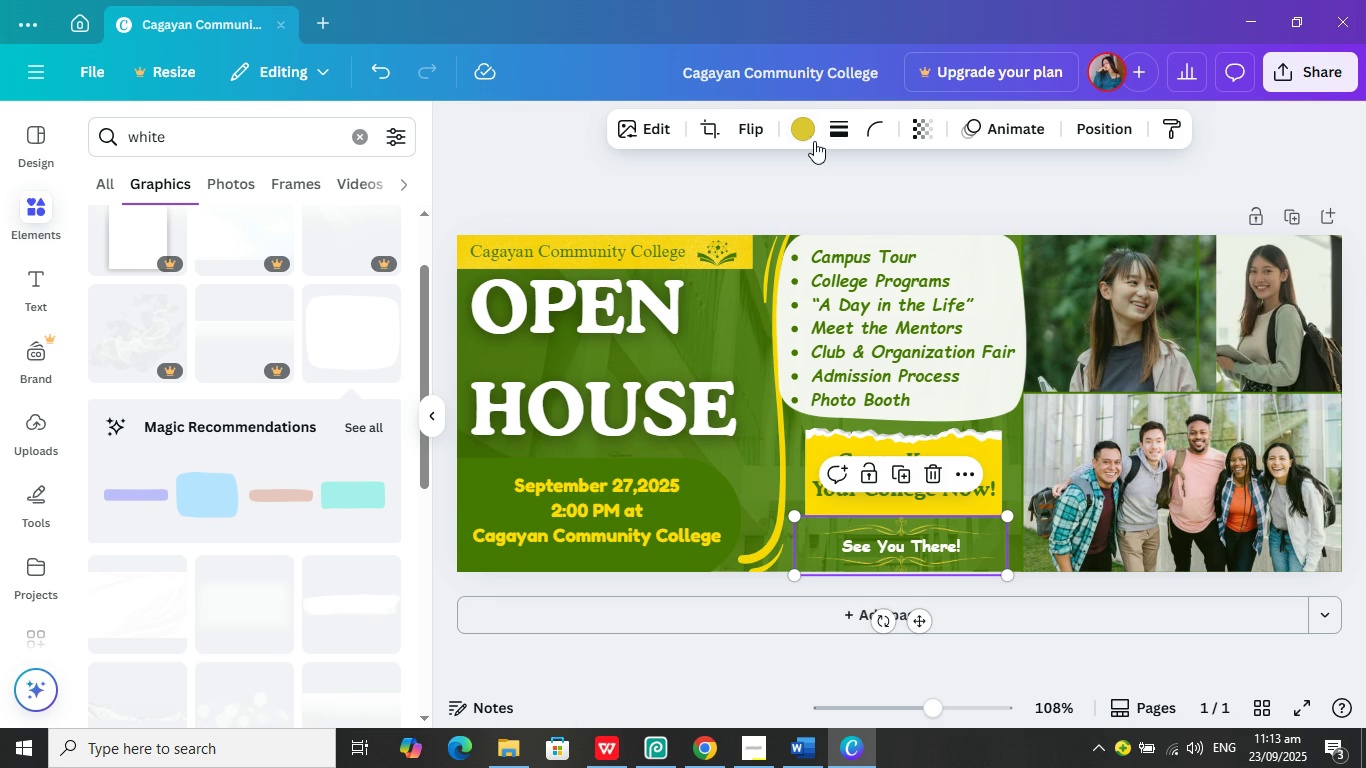 
left_click([807, 139])
 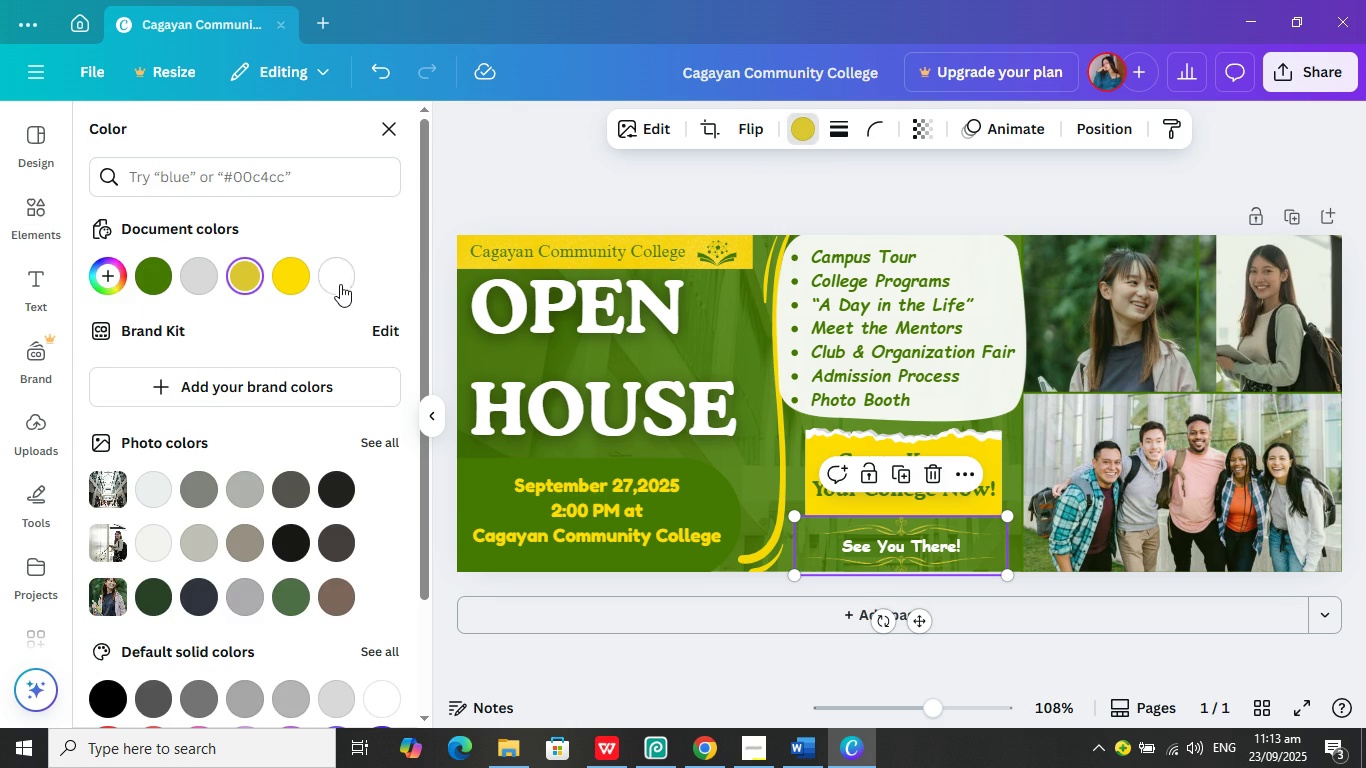 
left_click([339, 285])
 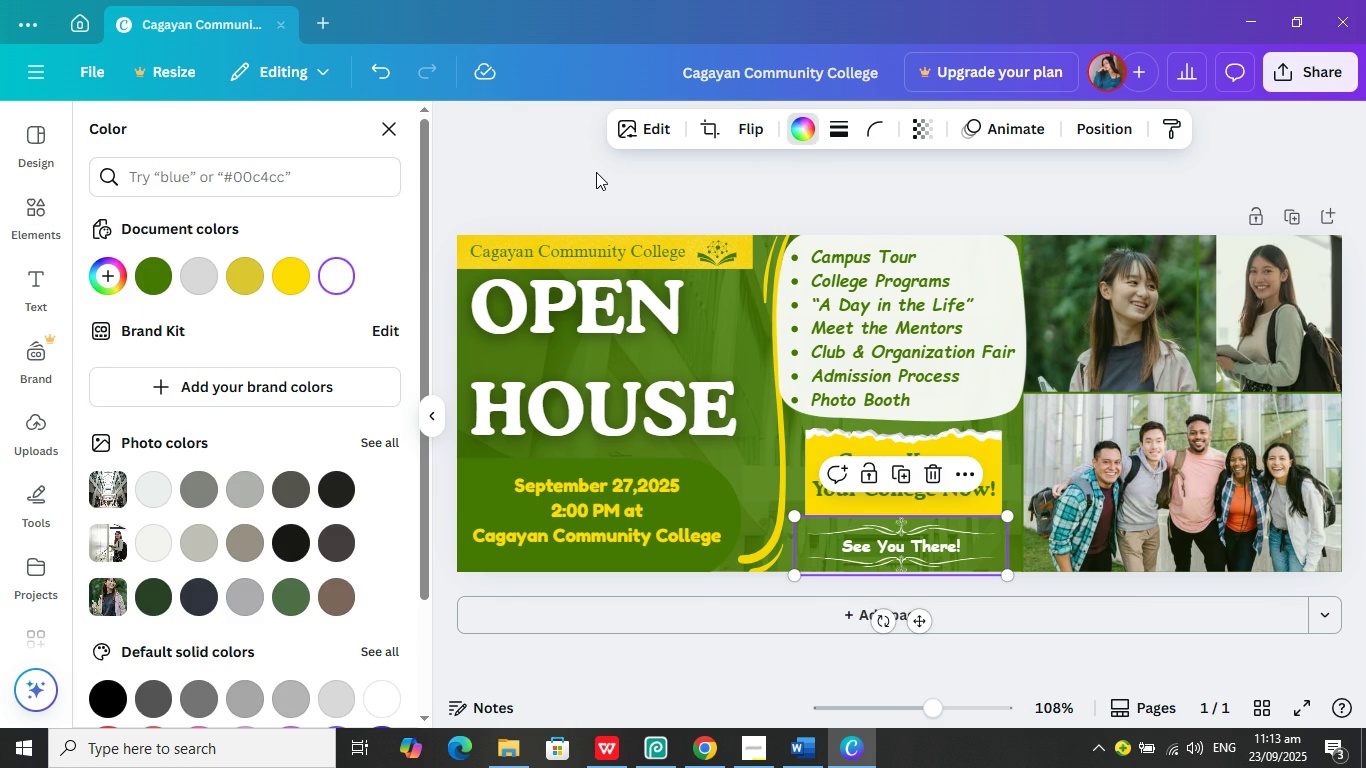 
left_click([600, 169])
 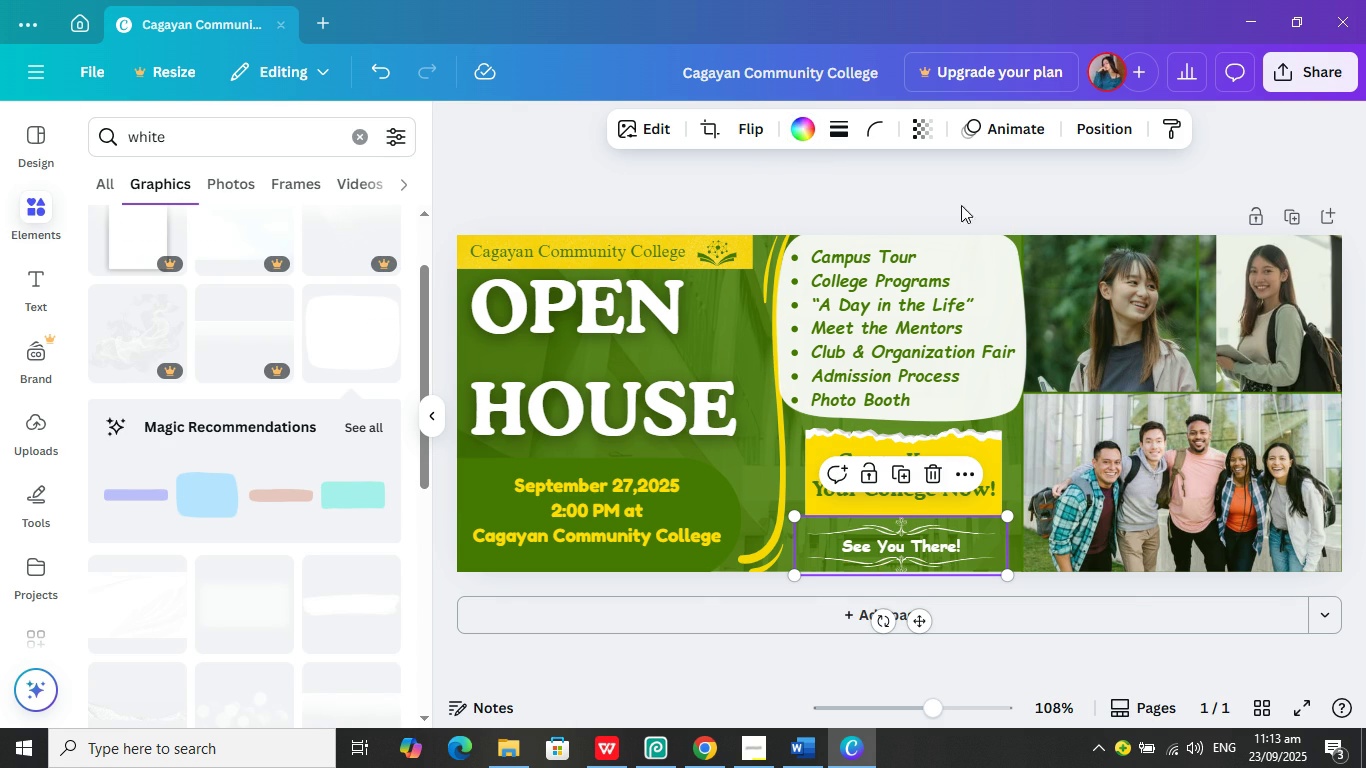 
left_click([982, 196])